 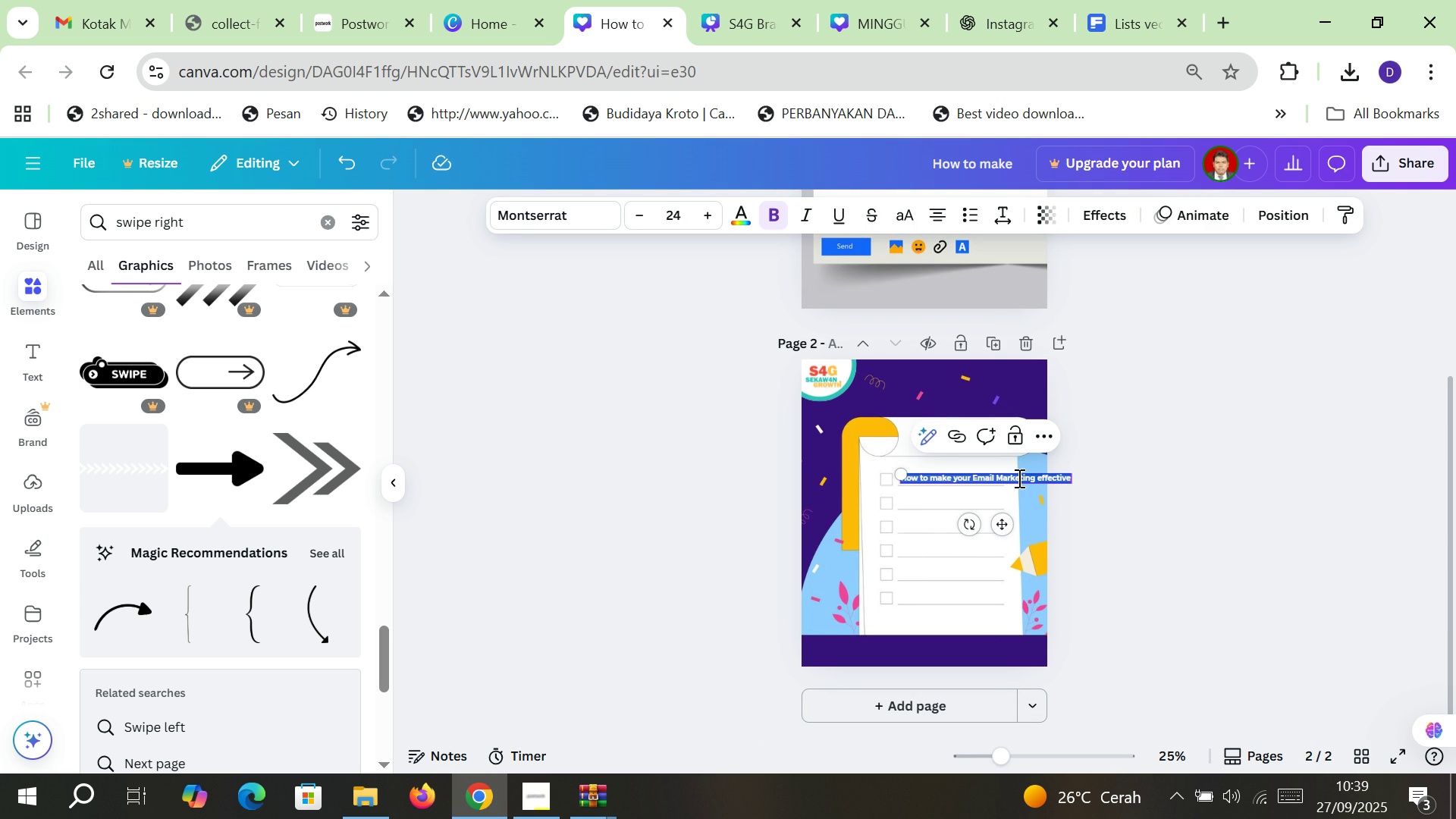 
left_click([993, 11])
 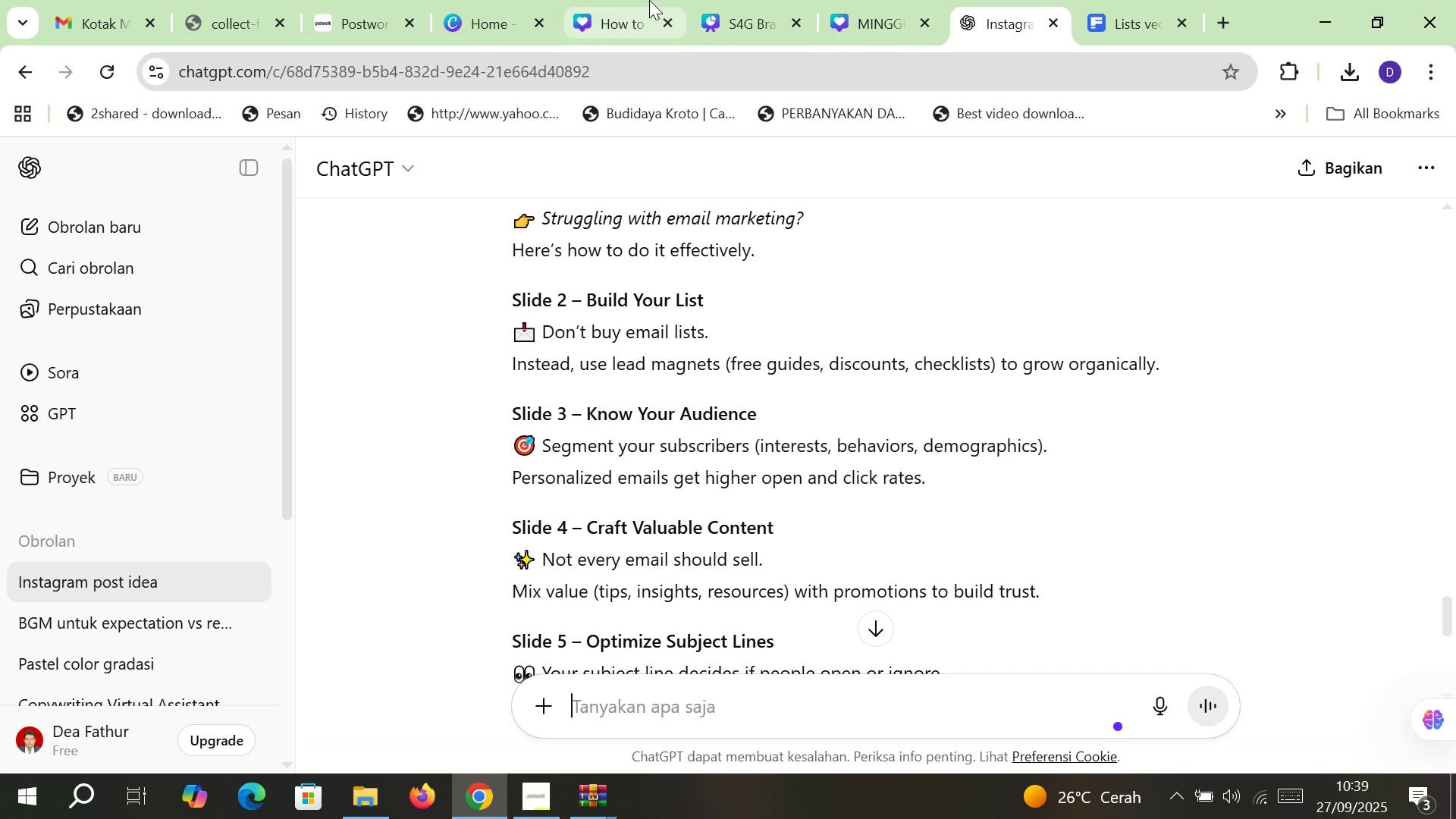 
wait(6.85)
 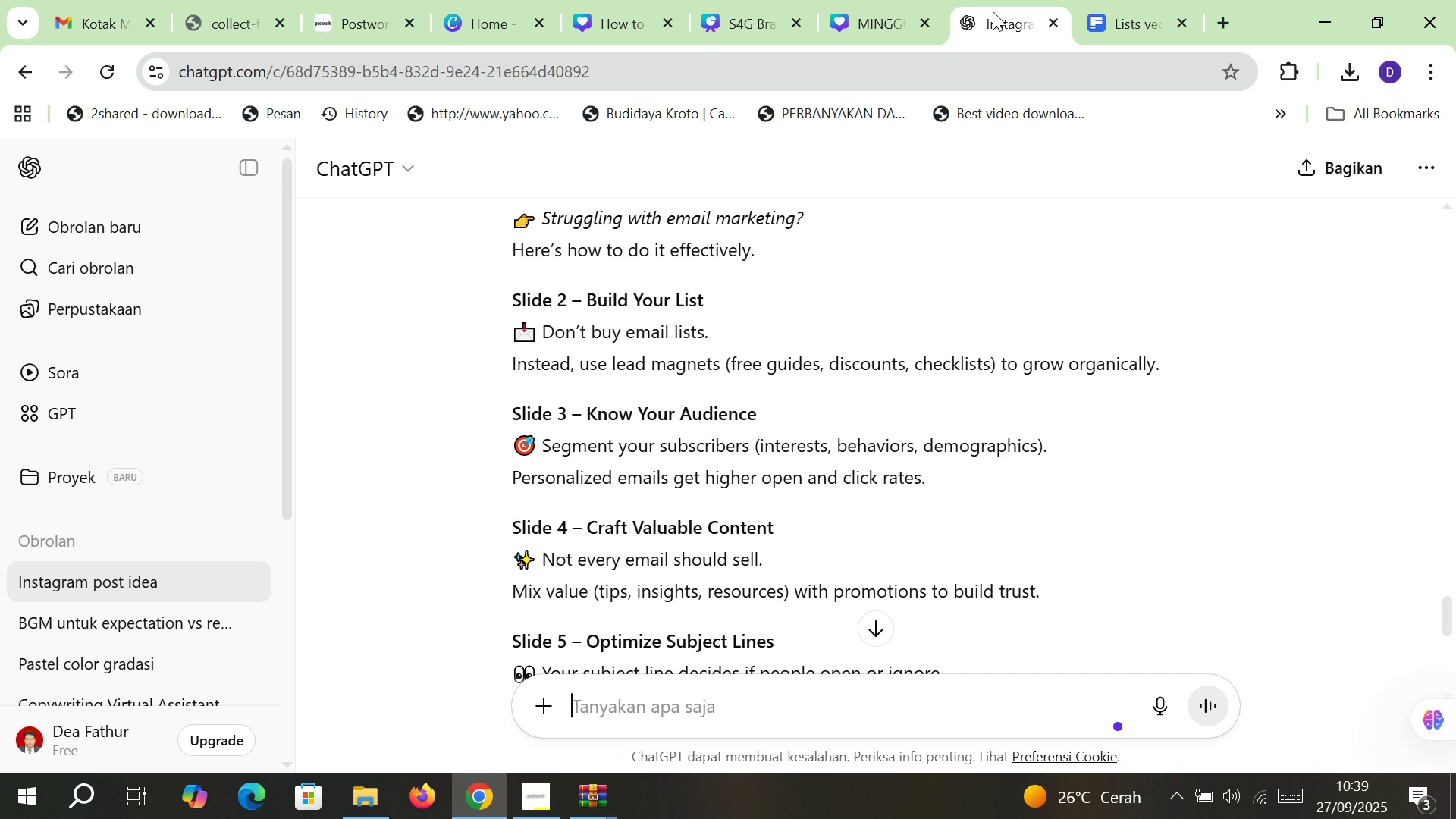 
left_click([533, 0])
 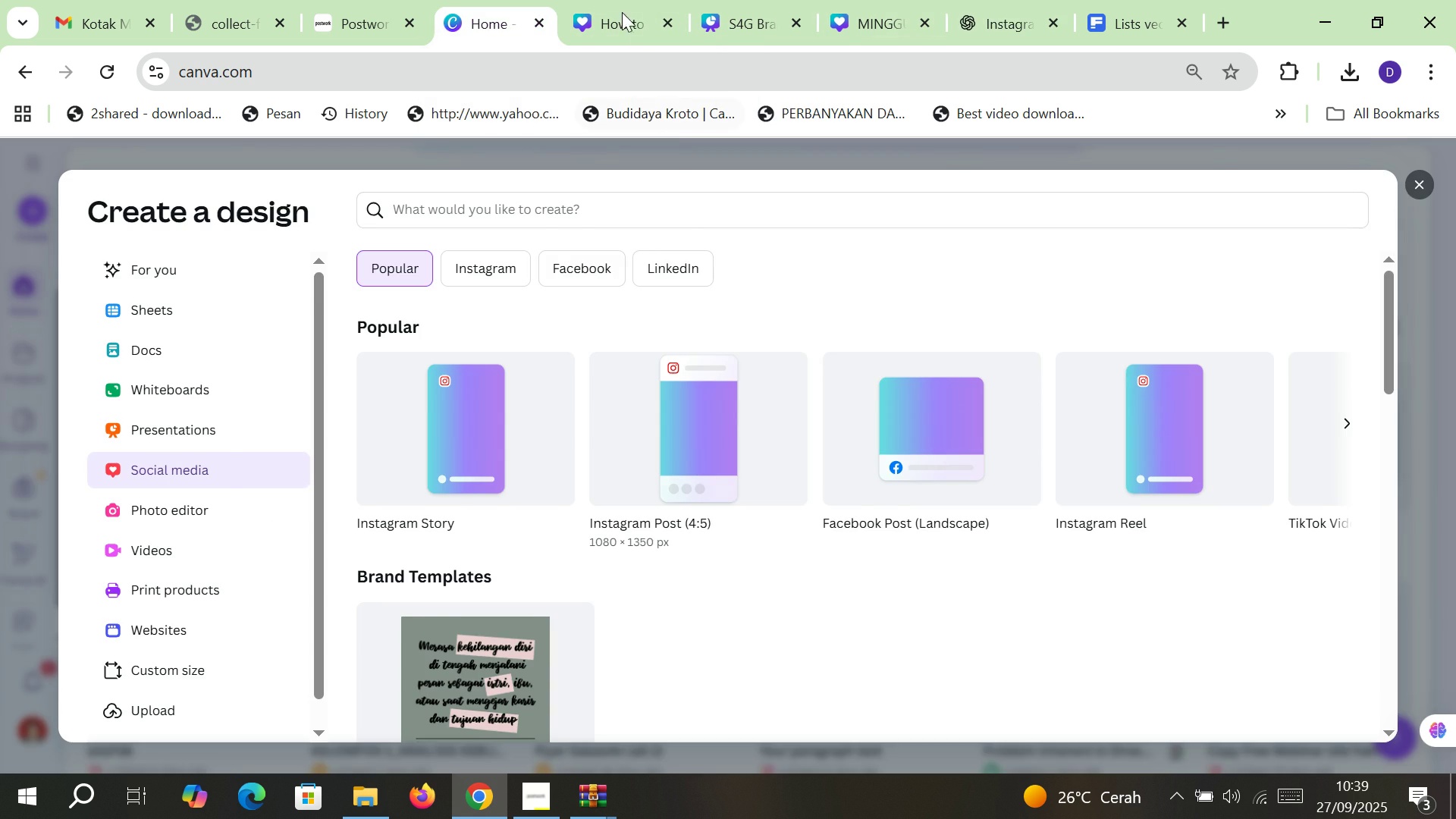 
left_click([604, 0])
 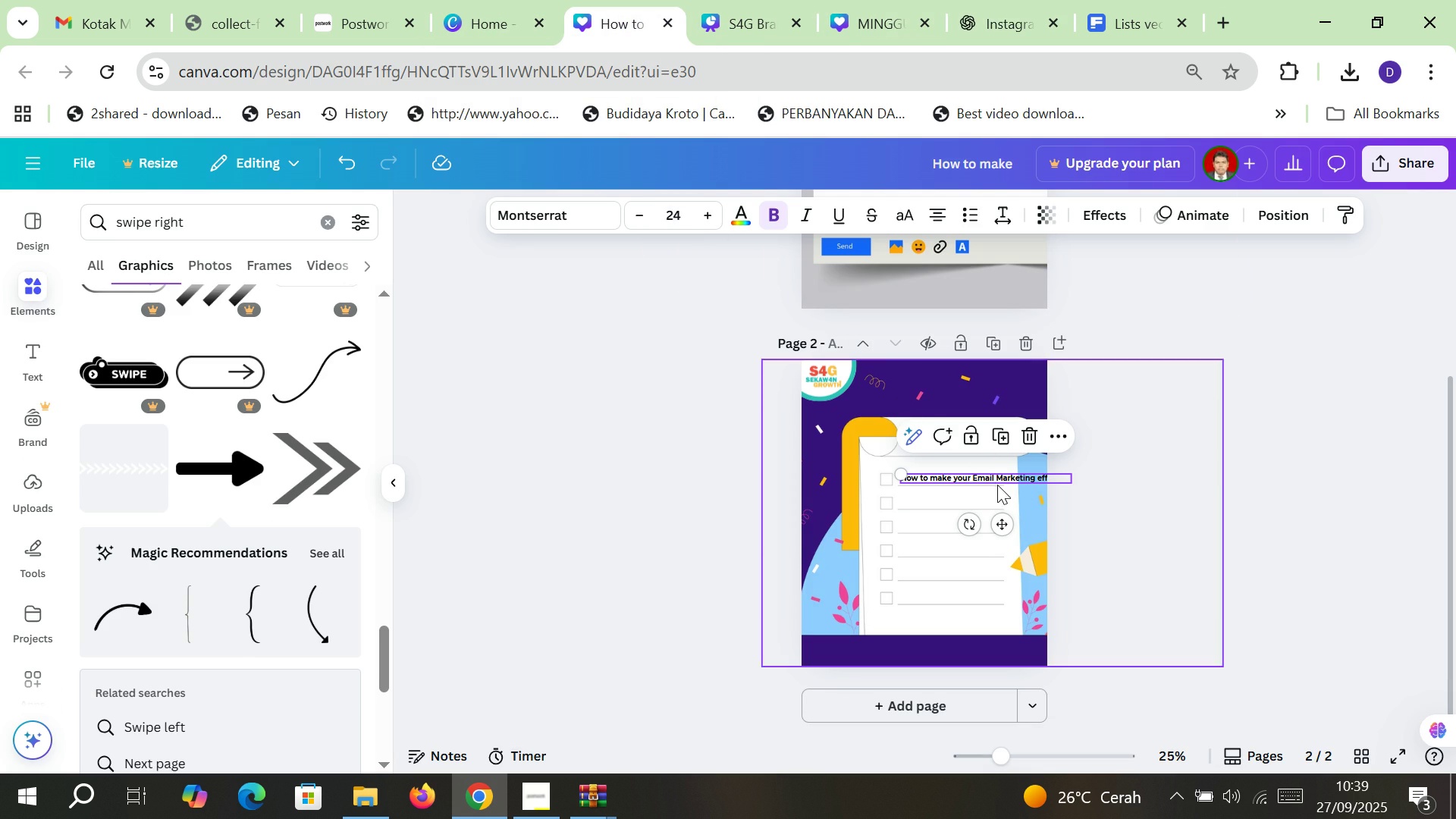 
double_click([993, 482])
 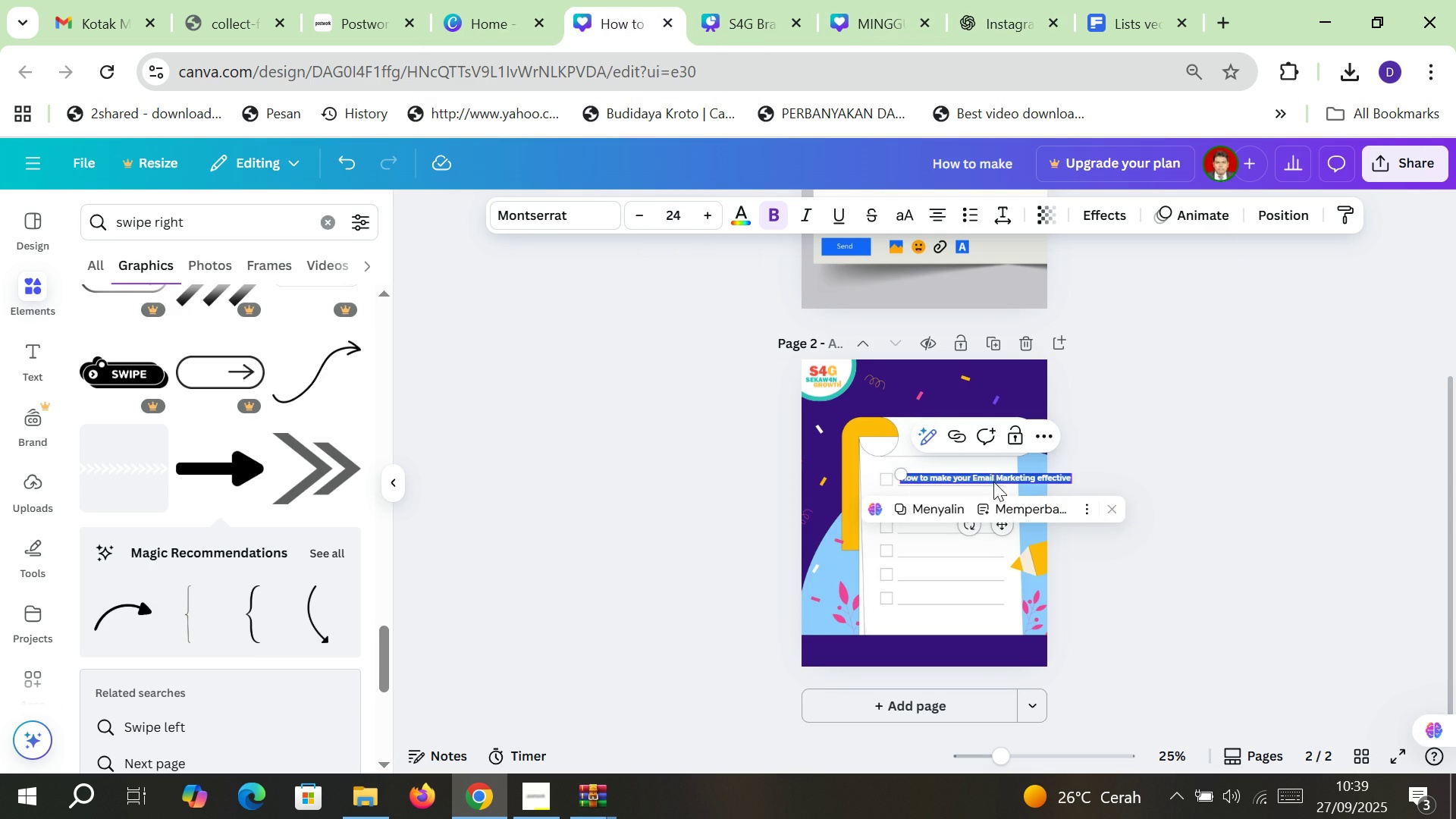 
type(Bui)
key(Backspace)
key(Backspace)
key(Backspace)
key(Backspace)
key(Backspace)
key(Backspace)
type(BUILD YOUR LIST)